 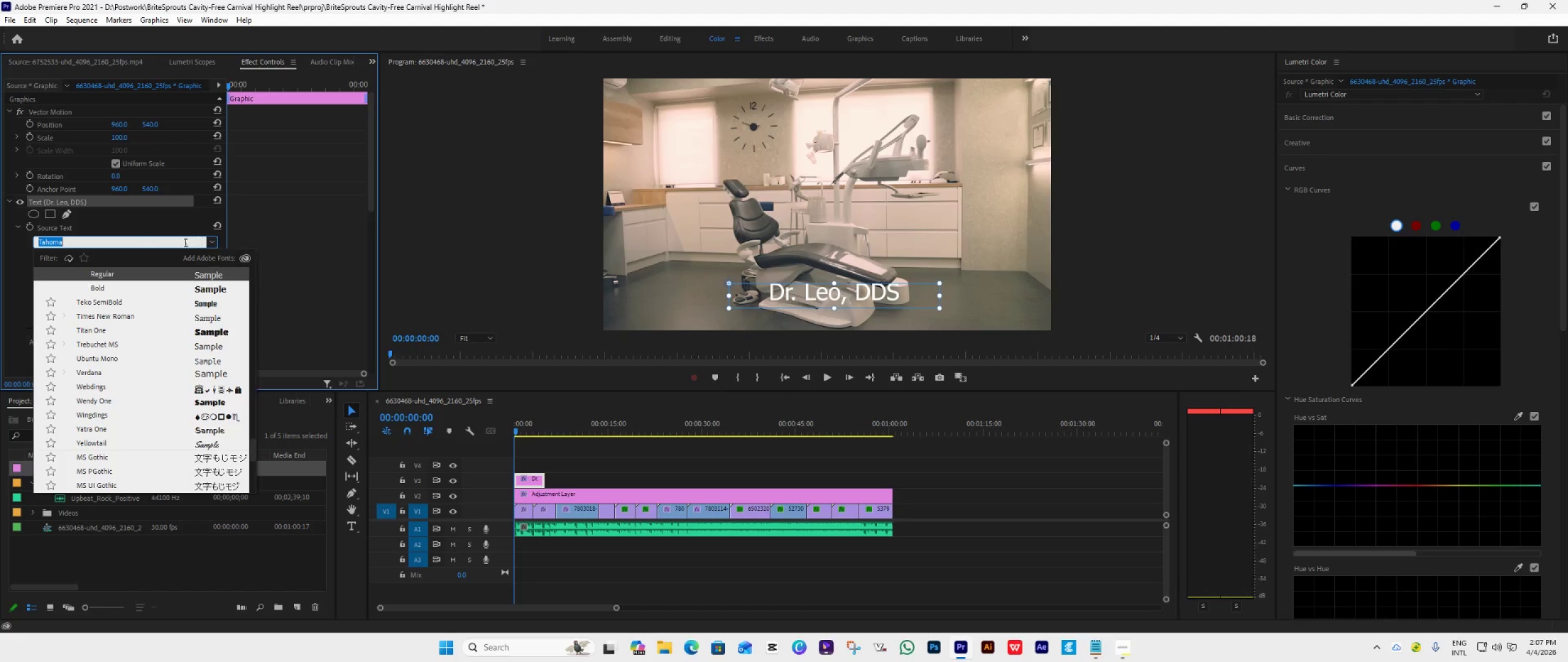 
type(po)
 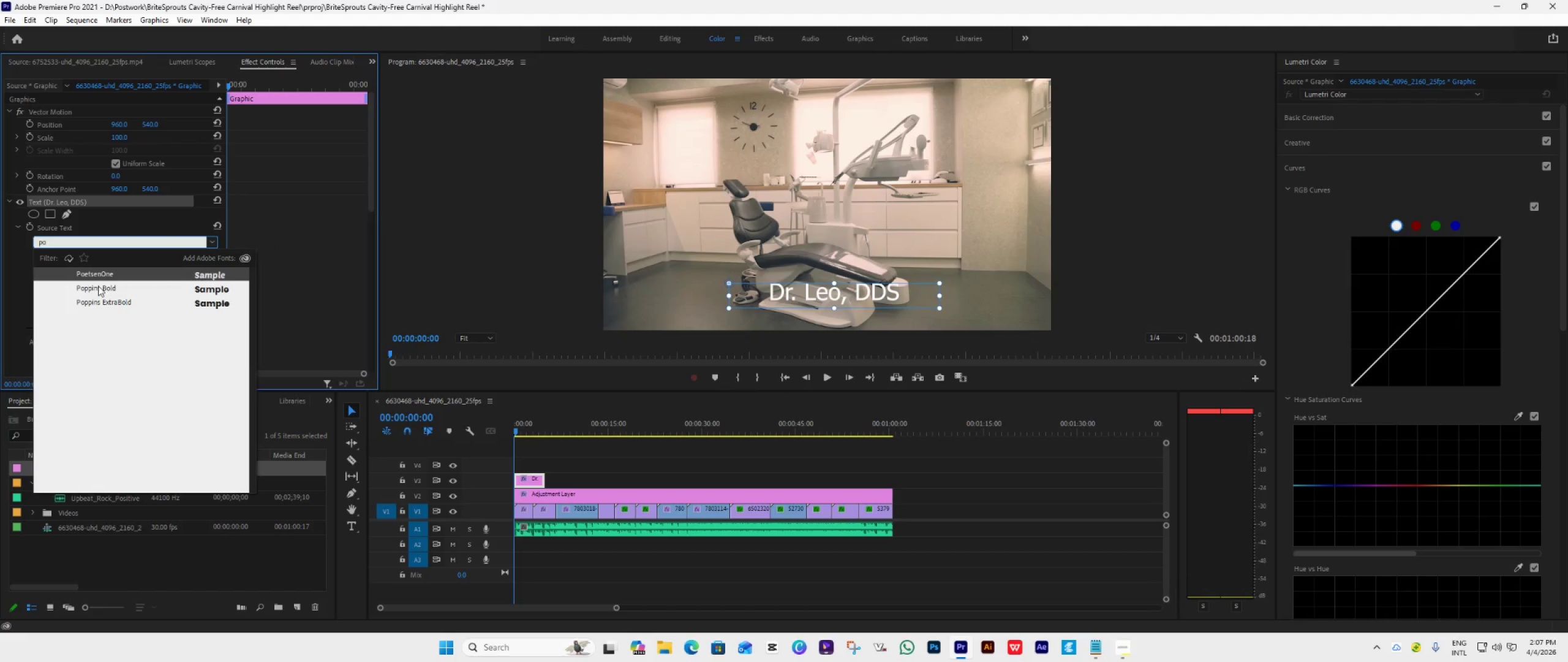 
left_click([108, 287])
 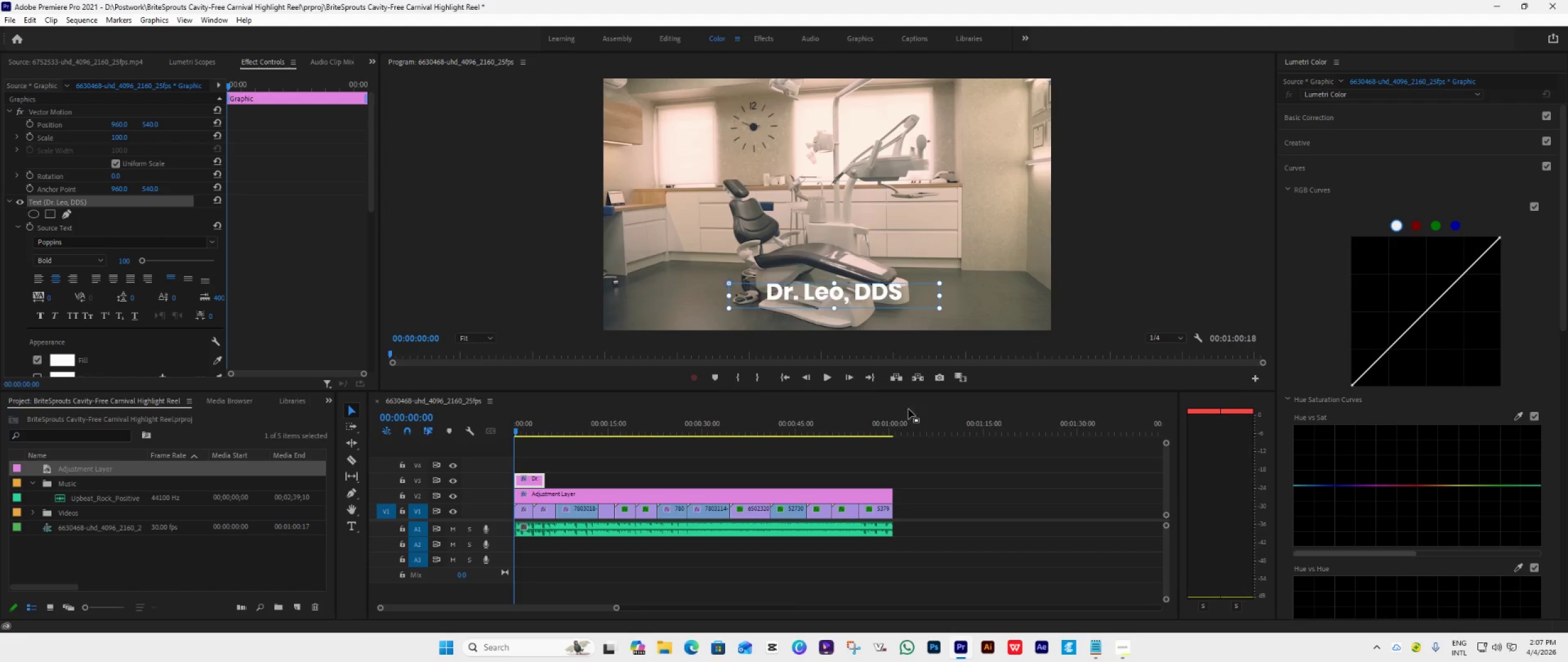 
left_click([961, 474])
 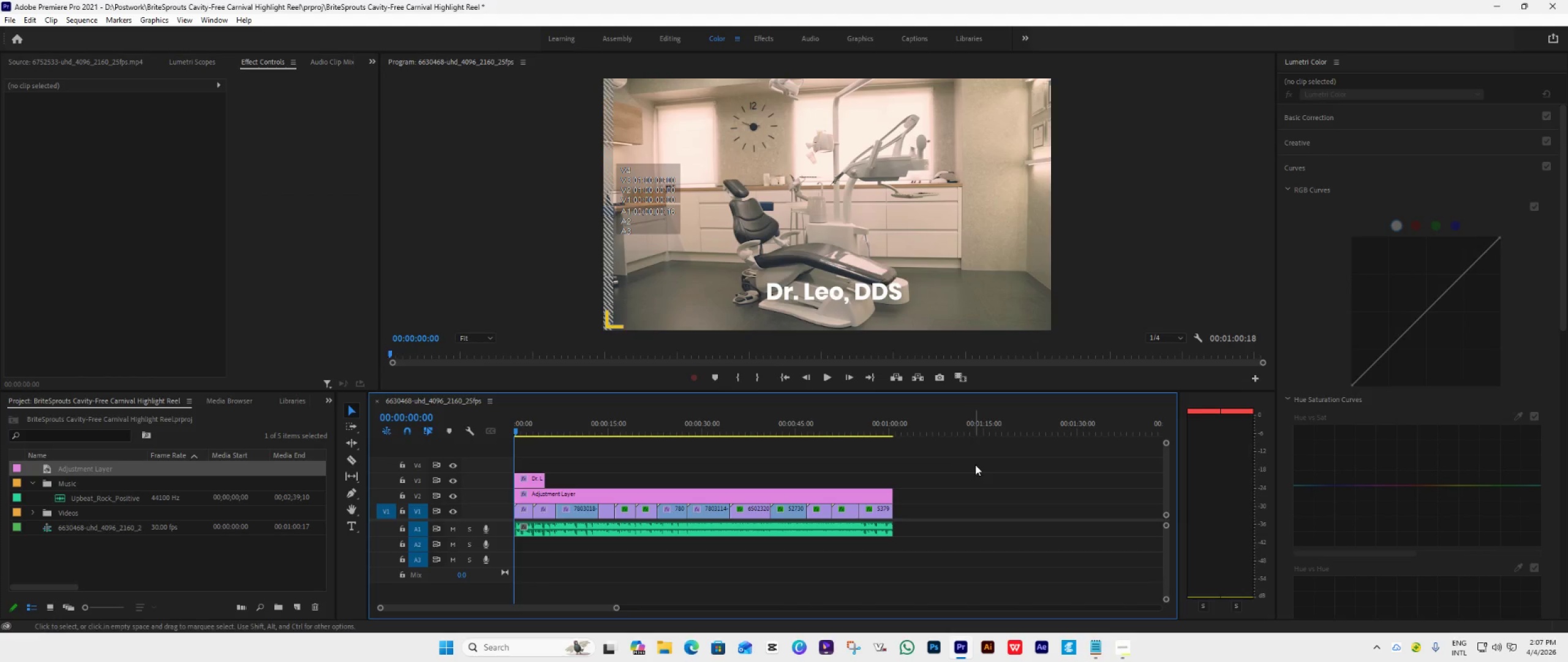 
wait(10.18)
 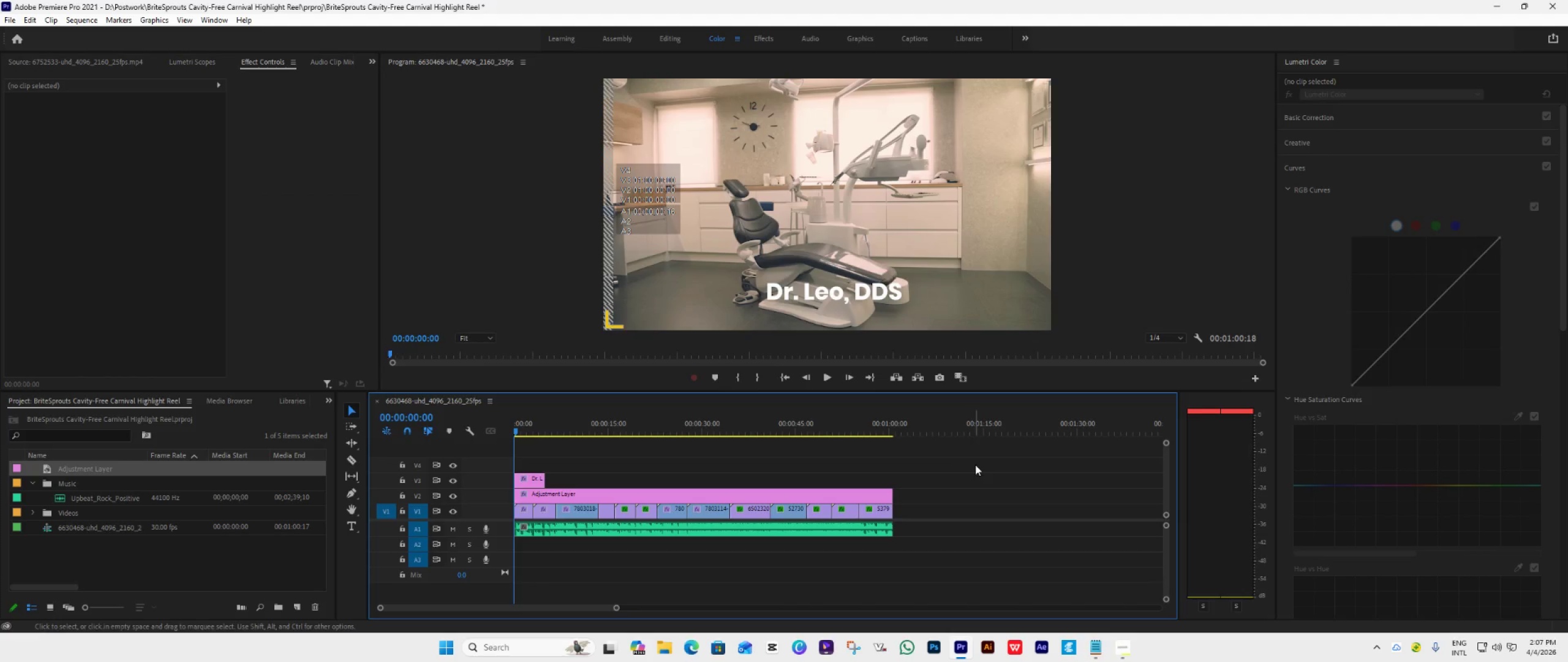 
left_click([545, 472])
 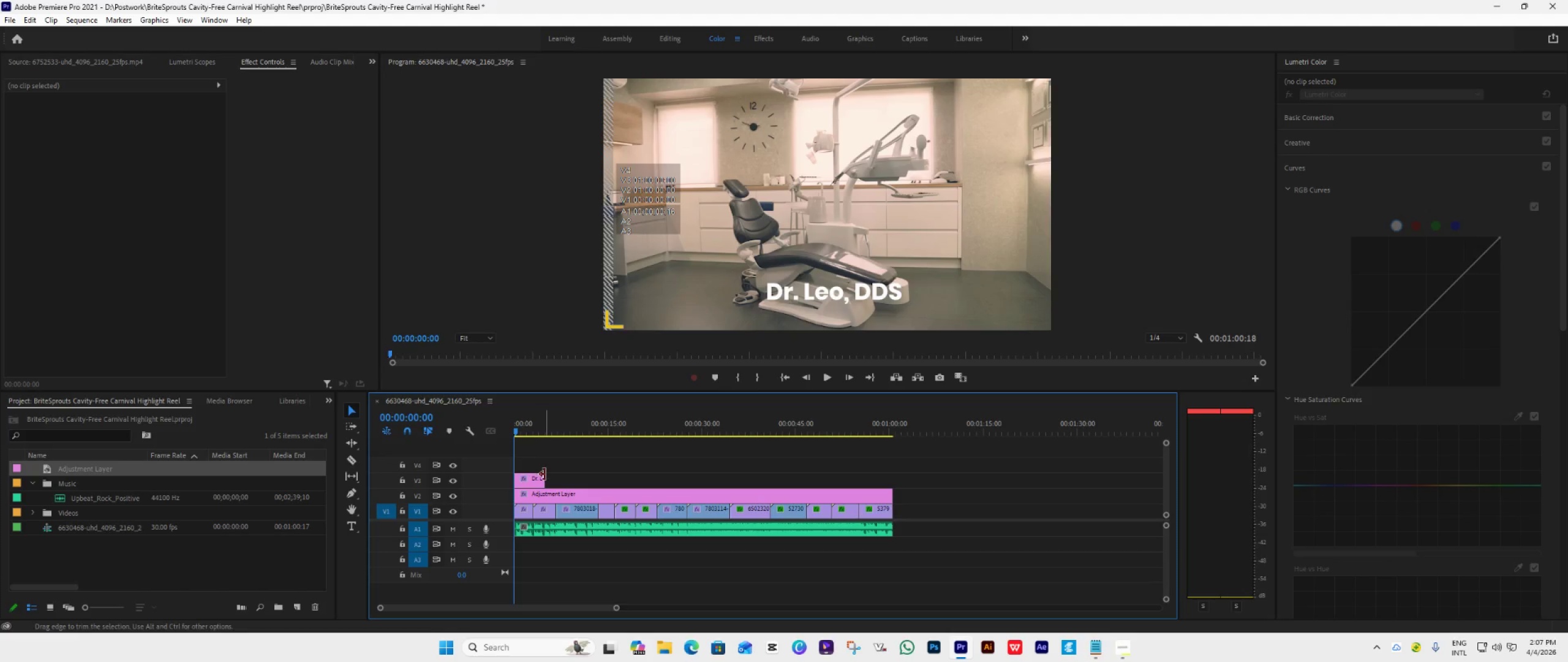 
left_click_drag(start_coordinate=[545, 475], to_coordinate=[529, 498])
 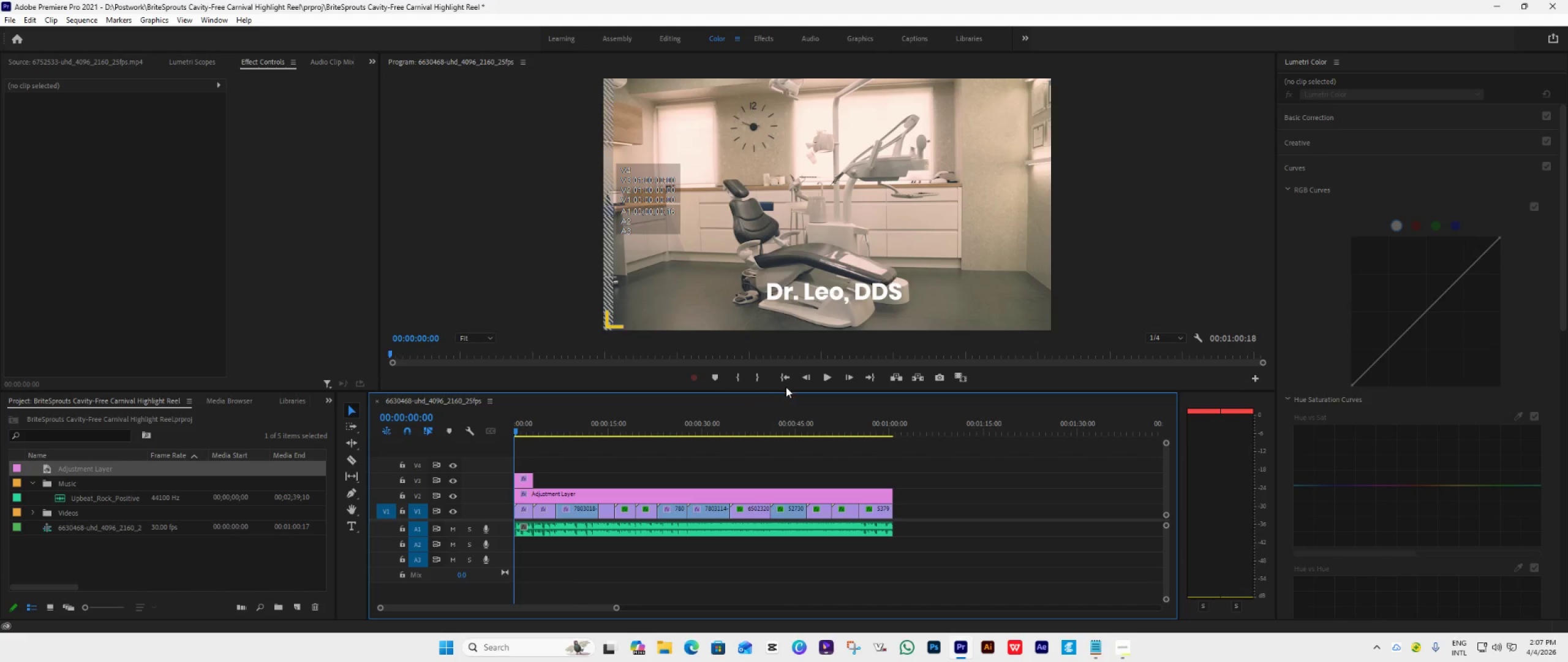 
left_click([790, 379])
 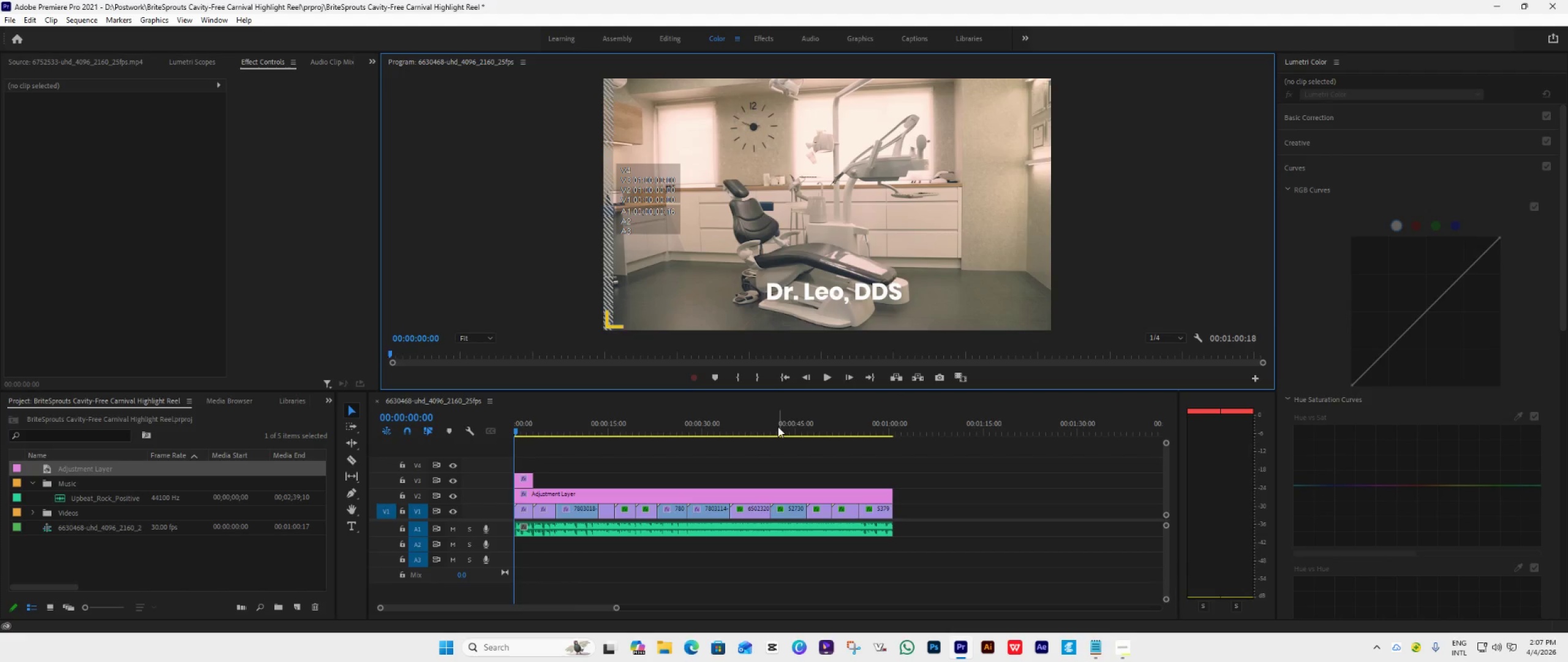 
left_click([786, 369])
 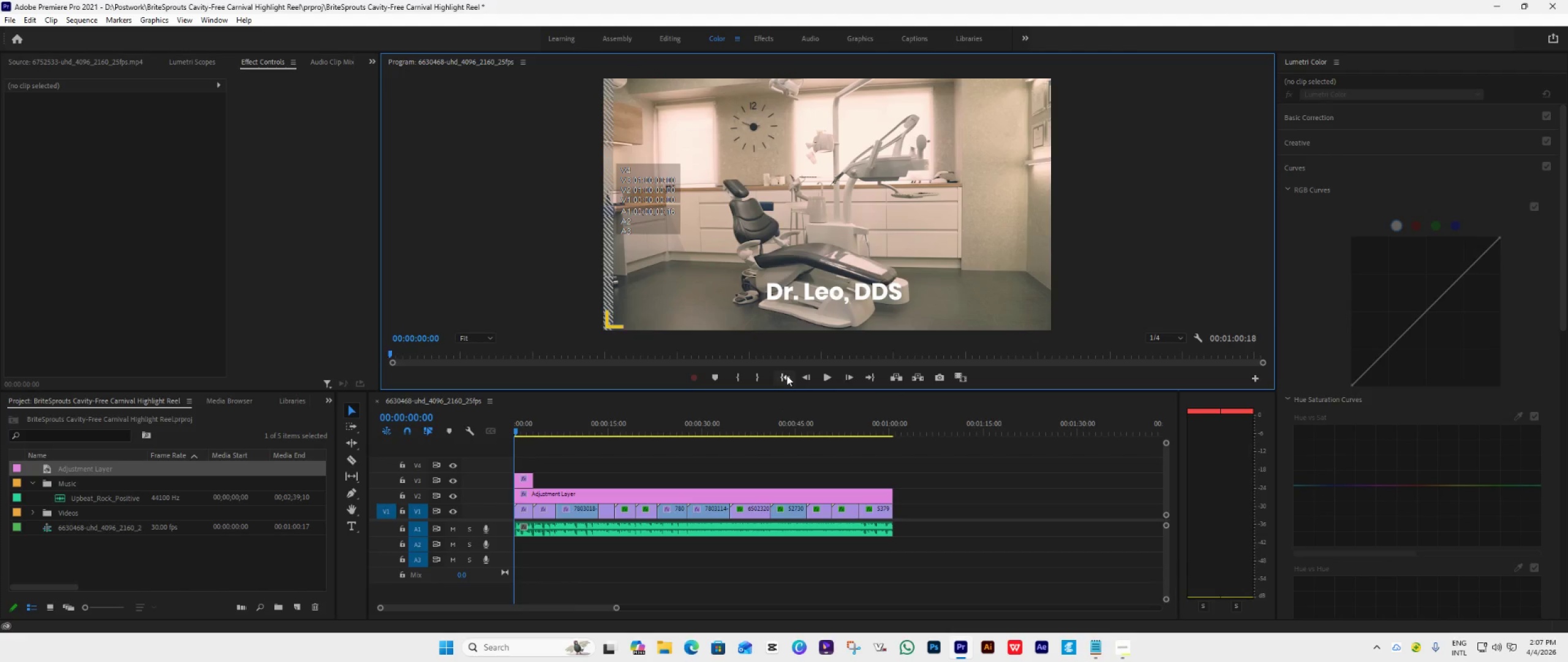 
left_click([786, 375])
 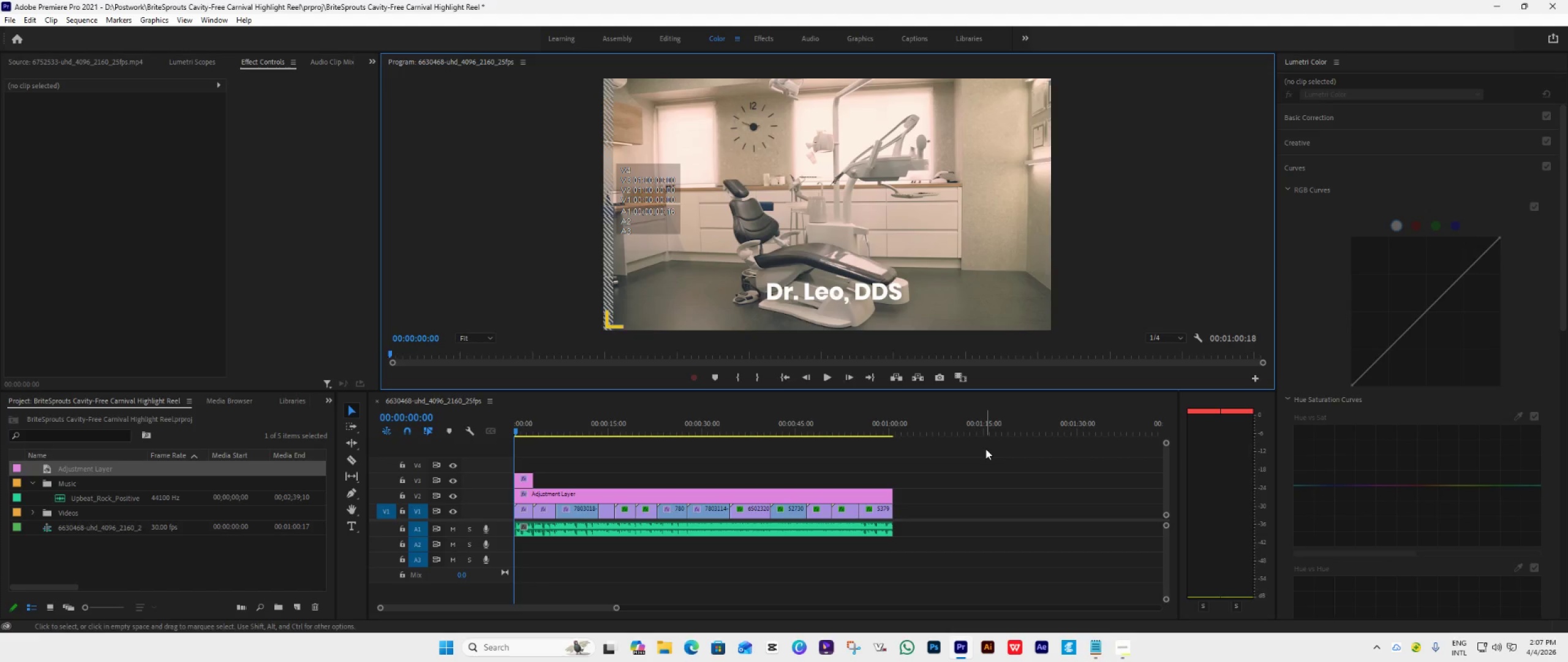 
key(Space)
 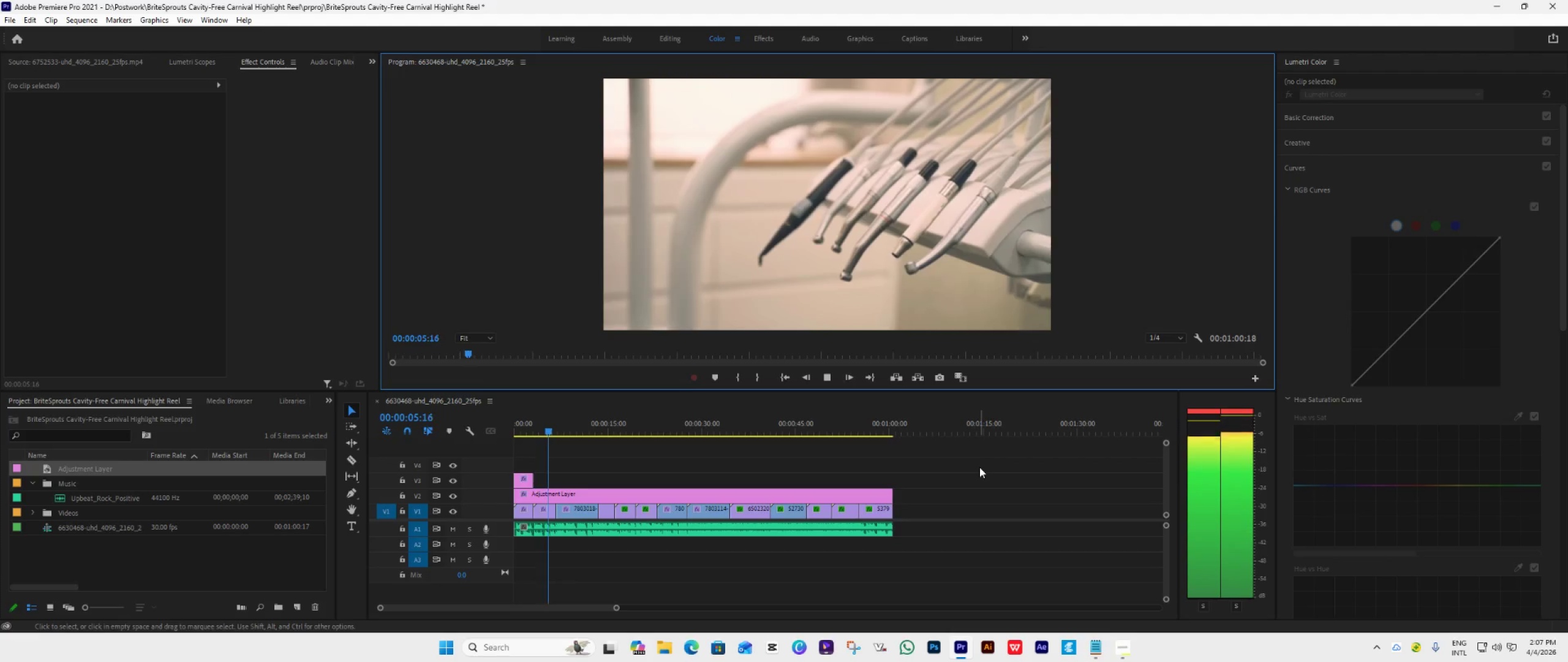 
wait(10.65)
 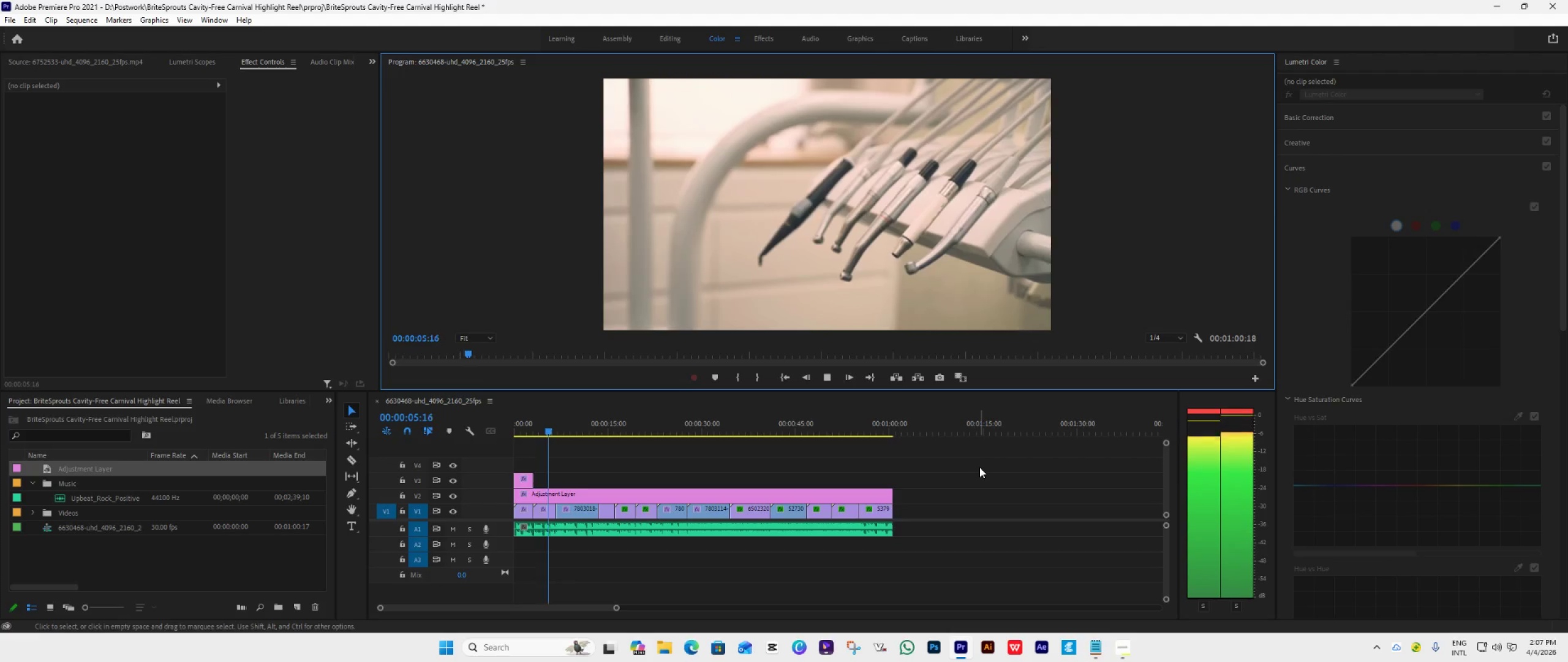 
scroll: coordinate [982, 474], scroll_direction: down, amount: 1.0
 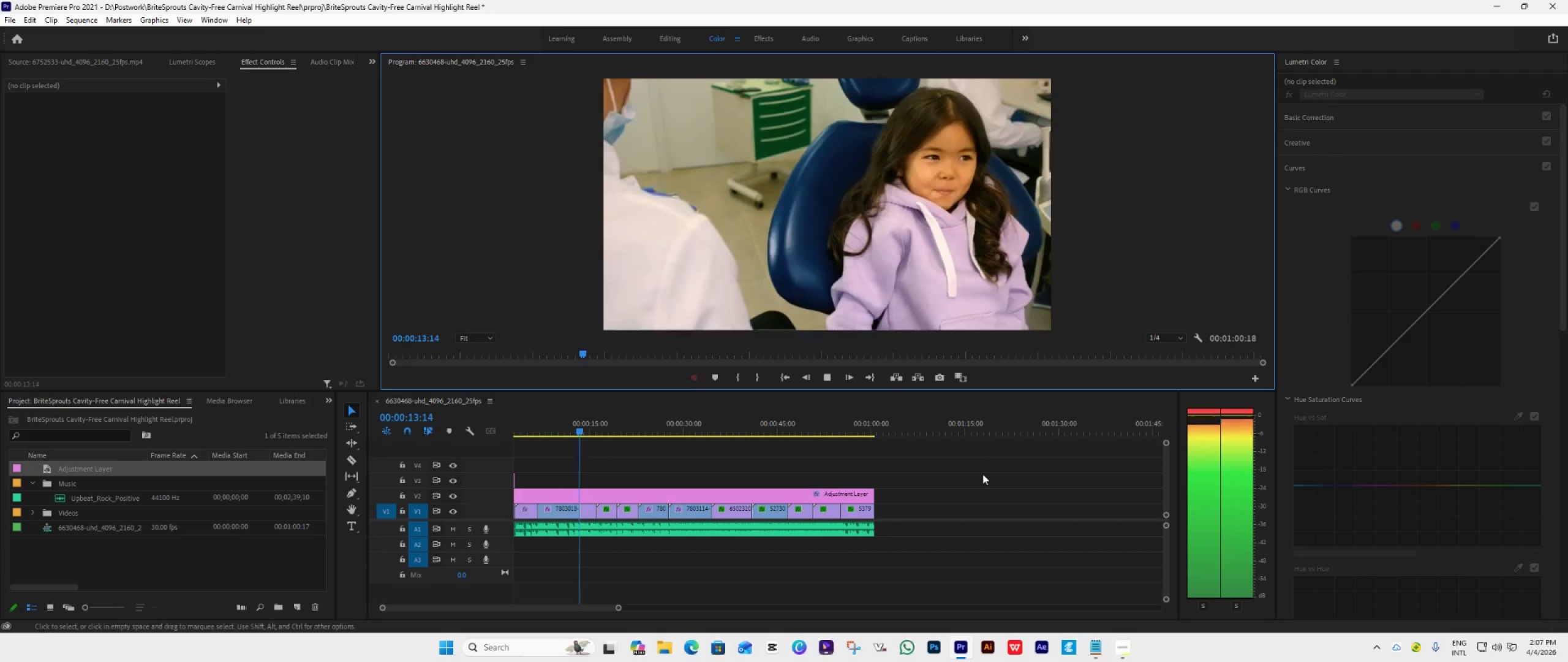 
key(Space)
 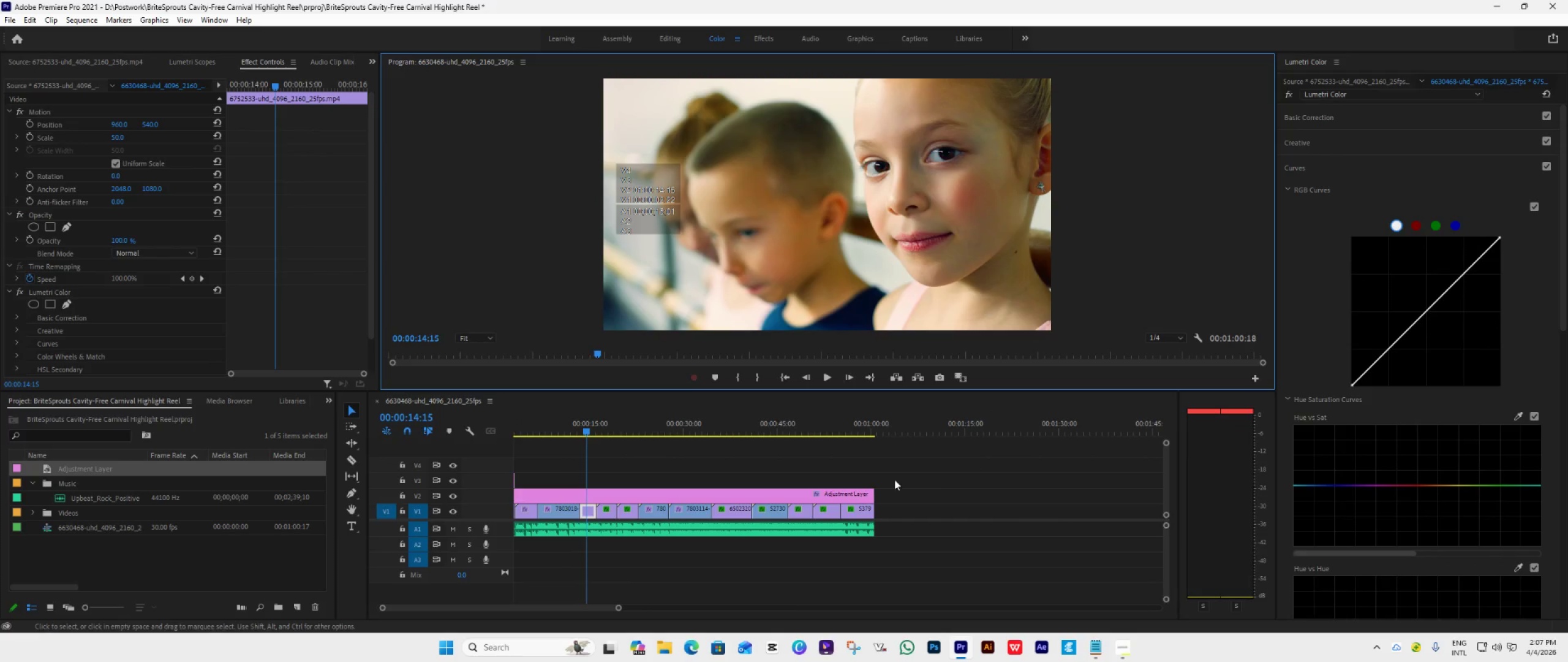 
key(Space)
 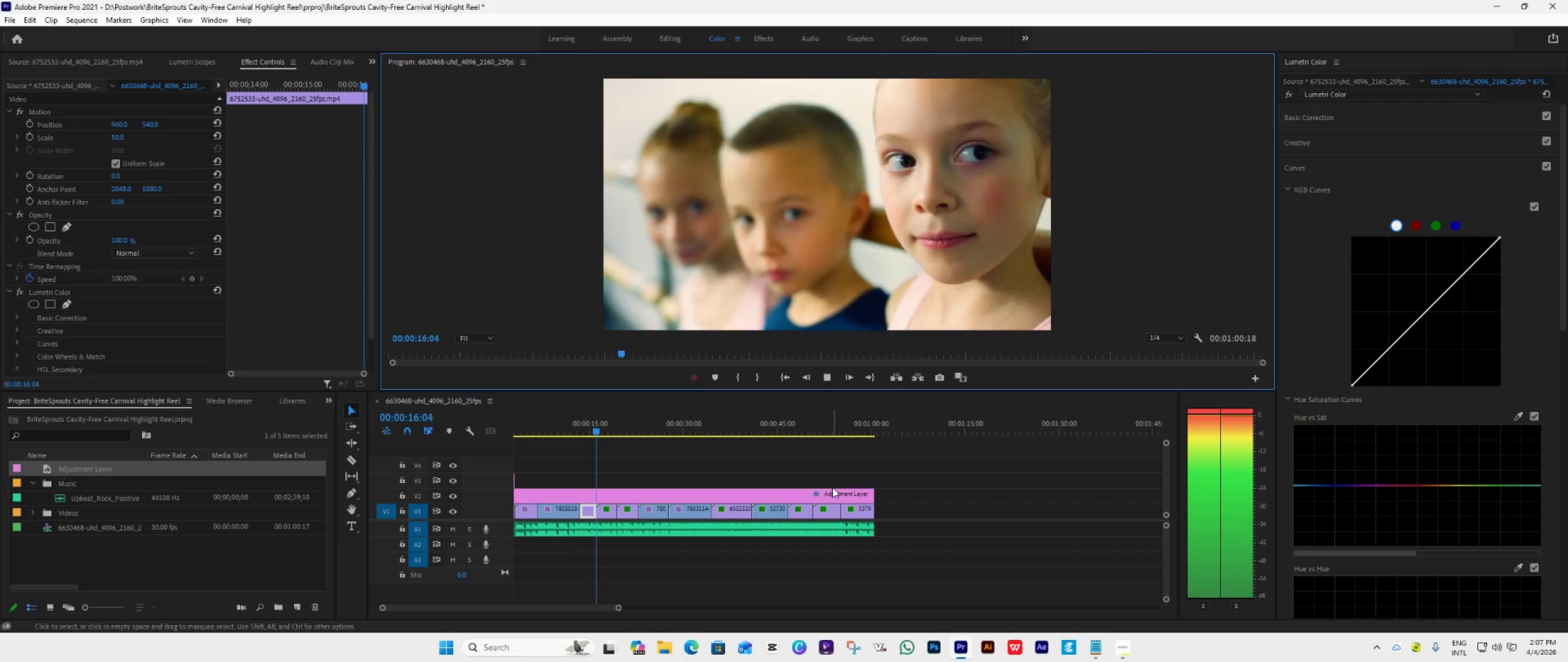 
key(Space)
 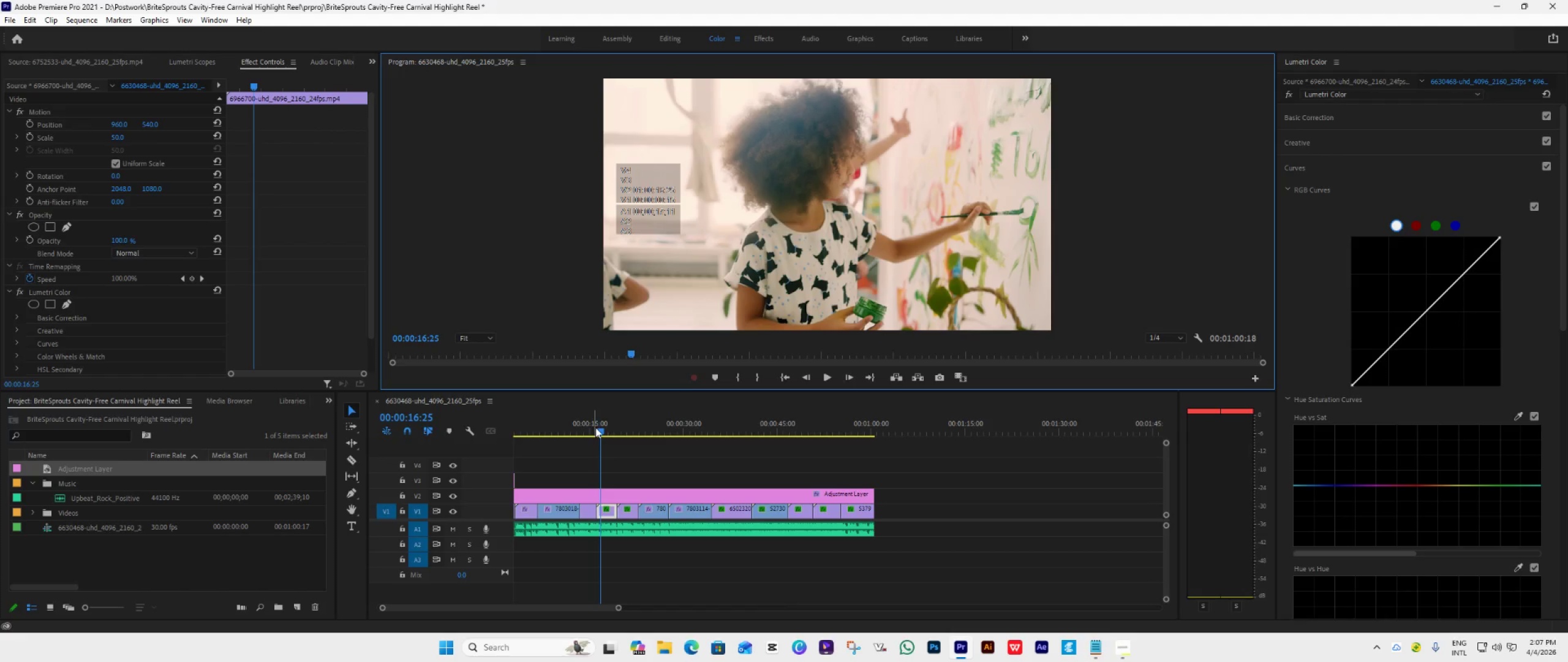 
left_click_drag(start_coordinate=[597, 429], to_coordinate=[593, 429])
 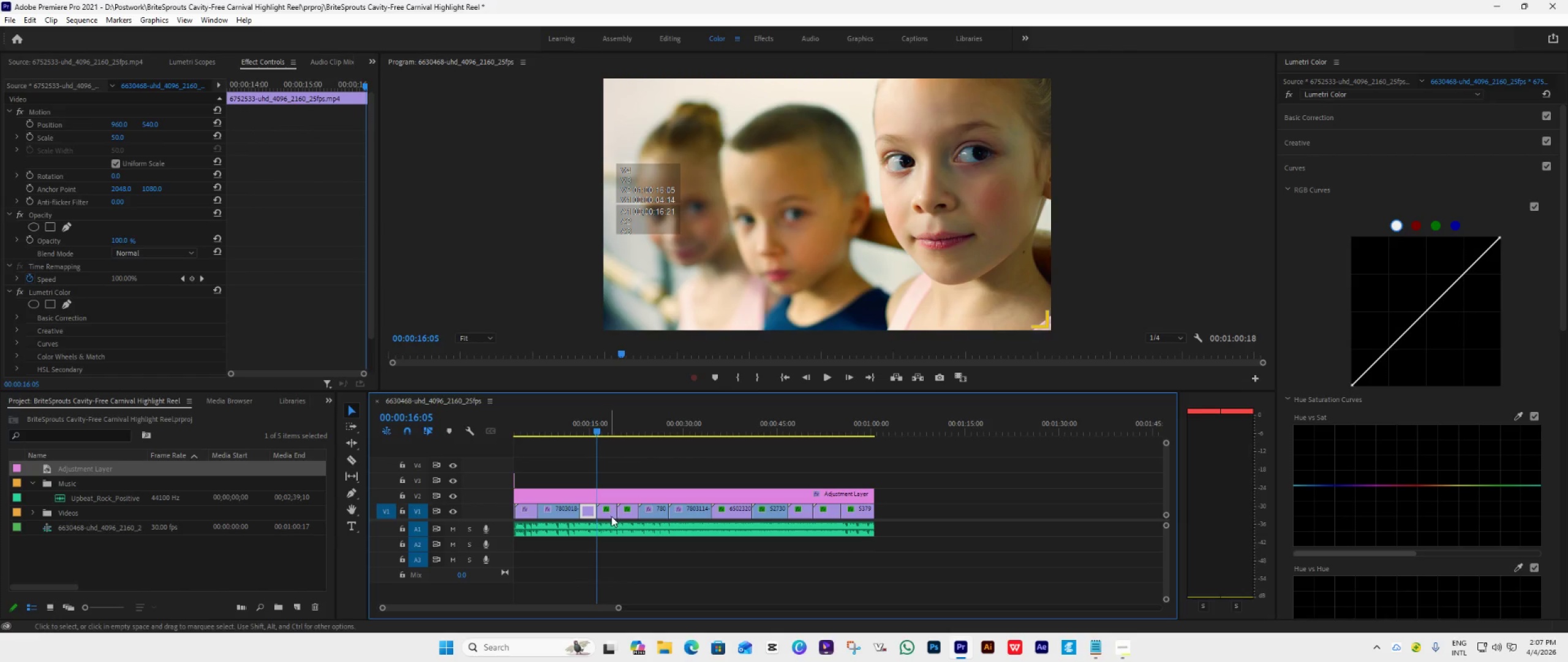 
left_click([611, 514])
 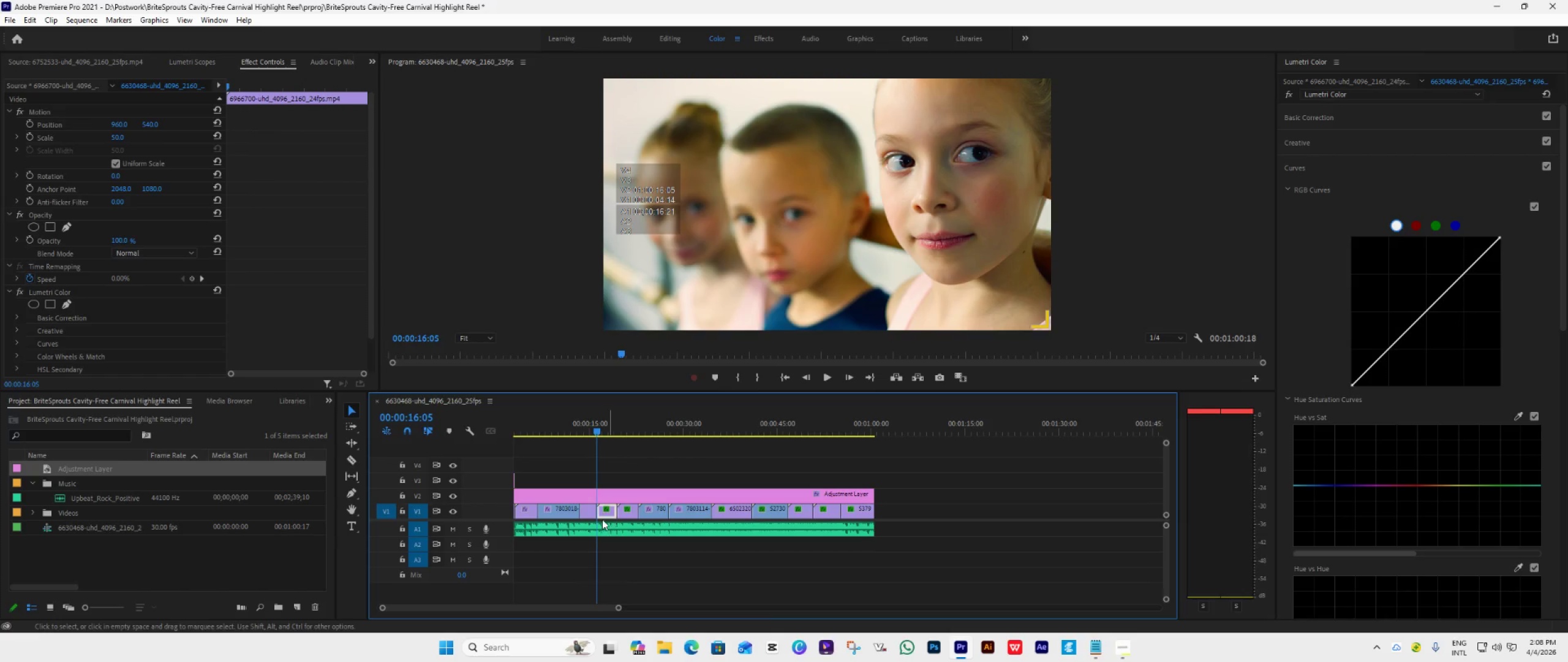 
mouse_move([698, 517])
 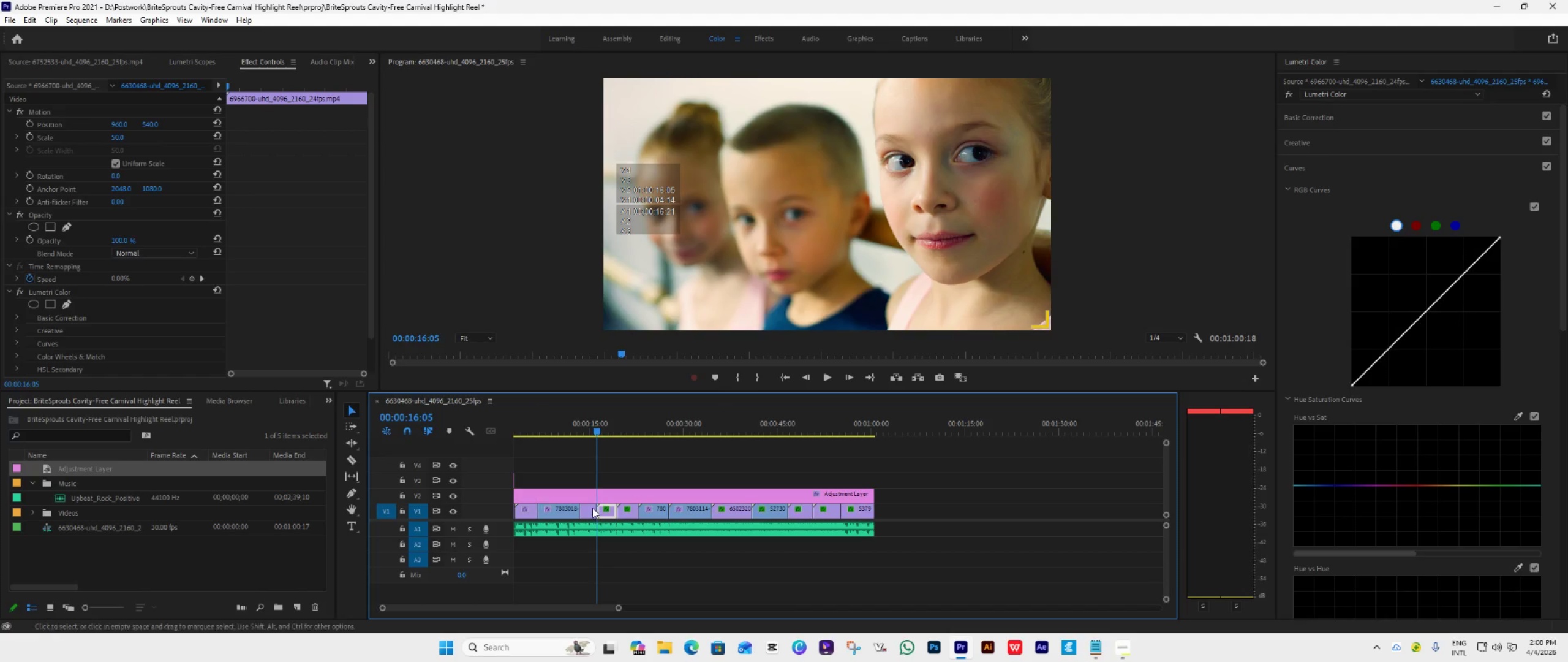 
hold_key(key=AltLeft, duration=0.75)
scroll: coordinate [607, 511], scroll_direction: up, amount: 4.0
 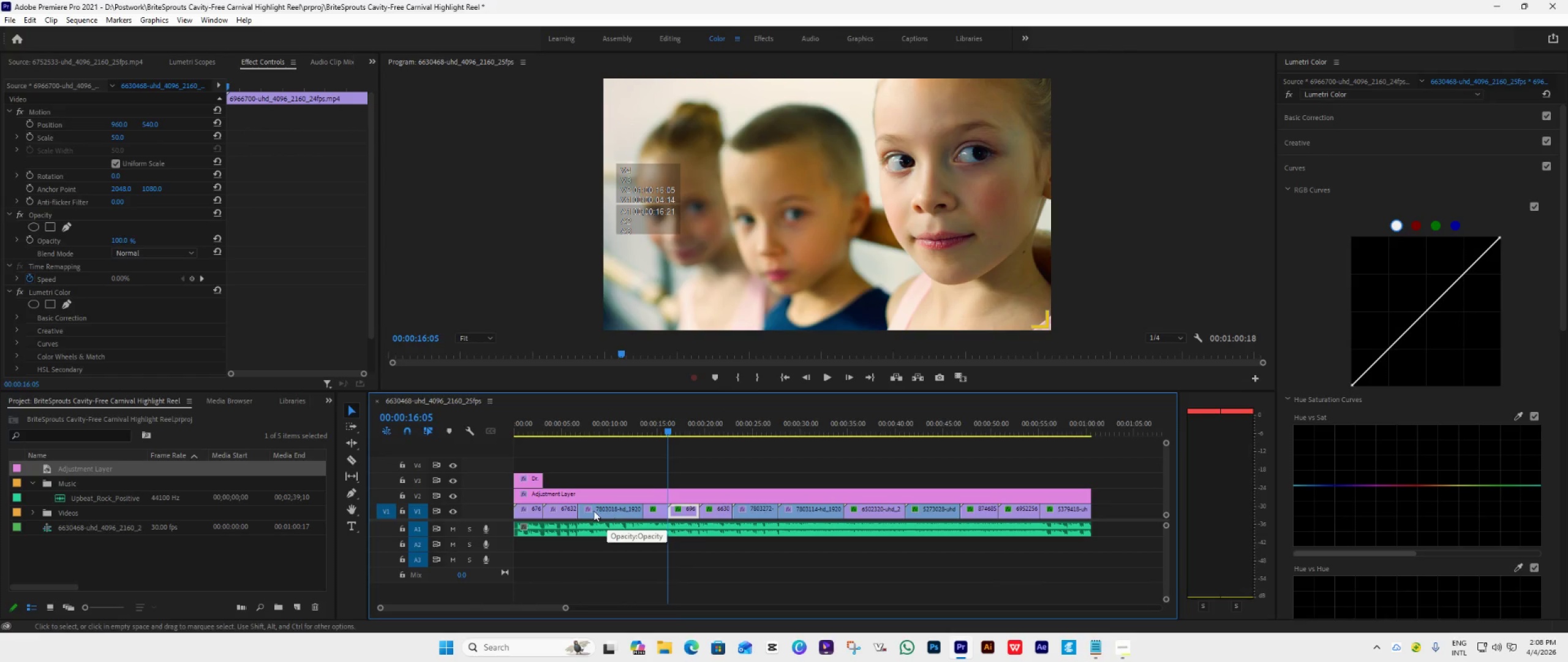 
hold_key(key=AltLeft, duration=0.31)
 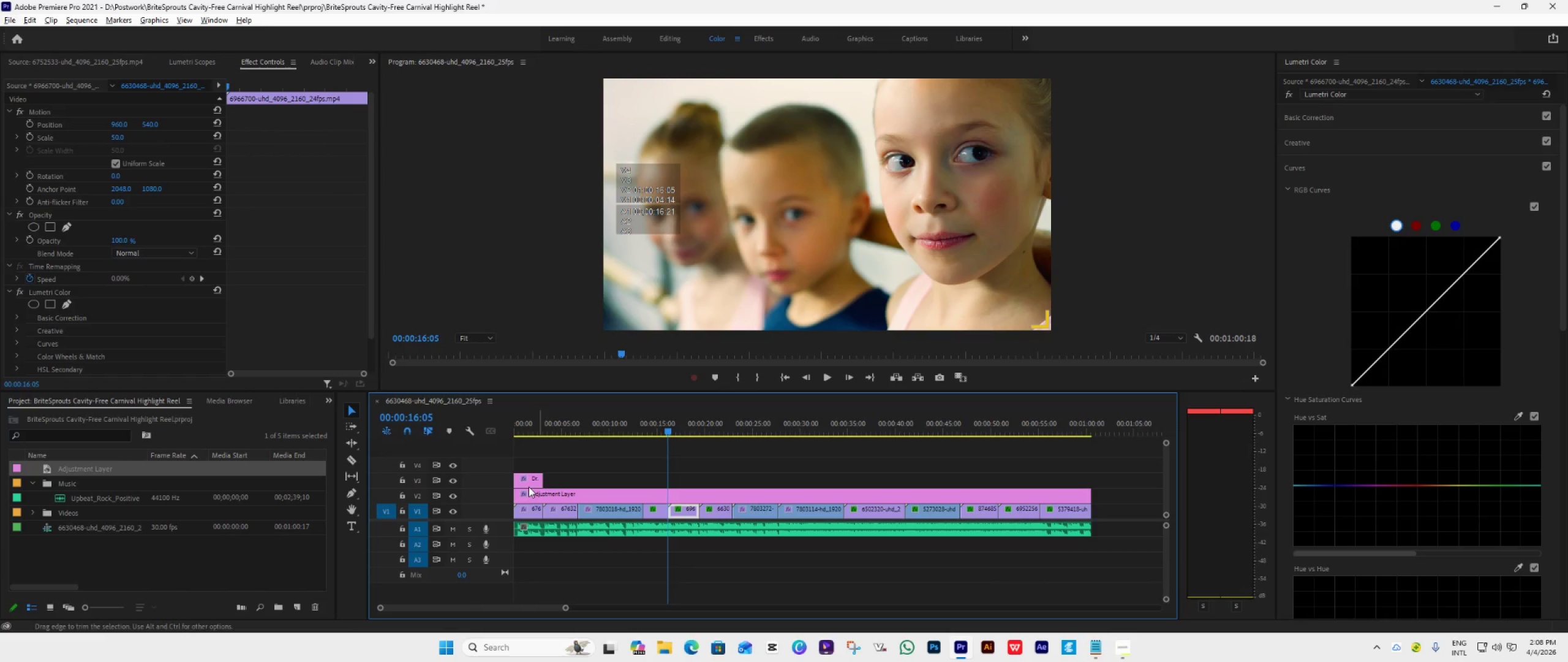 
hold_key(key=AltLeft, duration=1.52)
left_click_drag(start_coordinate=[528, 481], to_coordinate=[681, 486])
 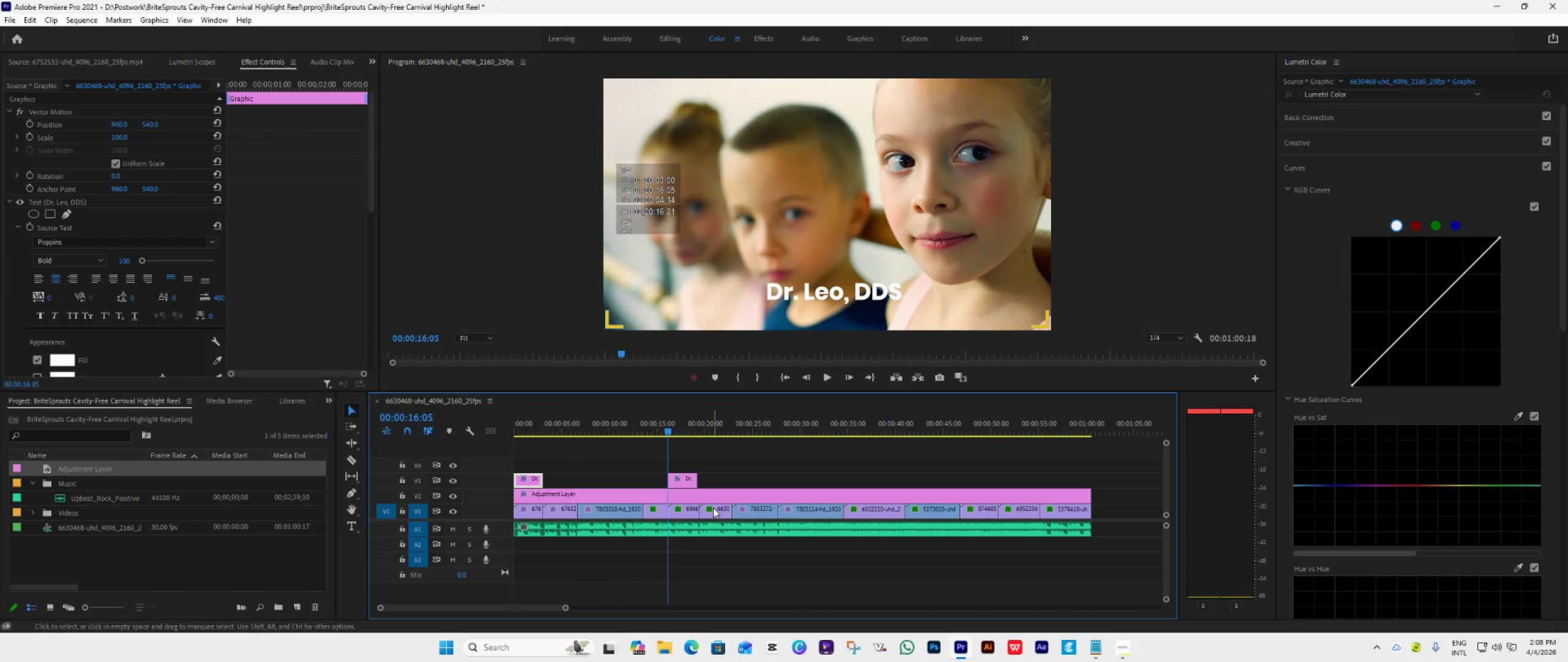 
hold_key(key=AltLeft, duration=0.9)
 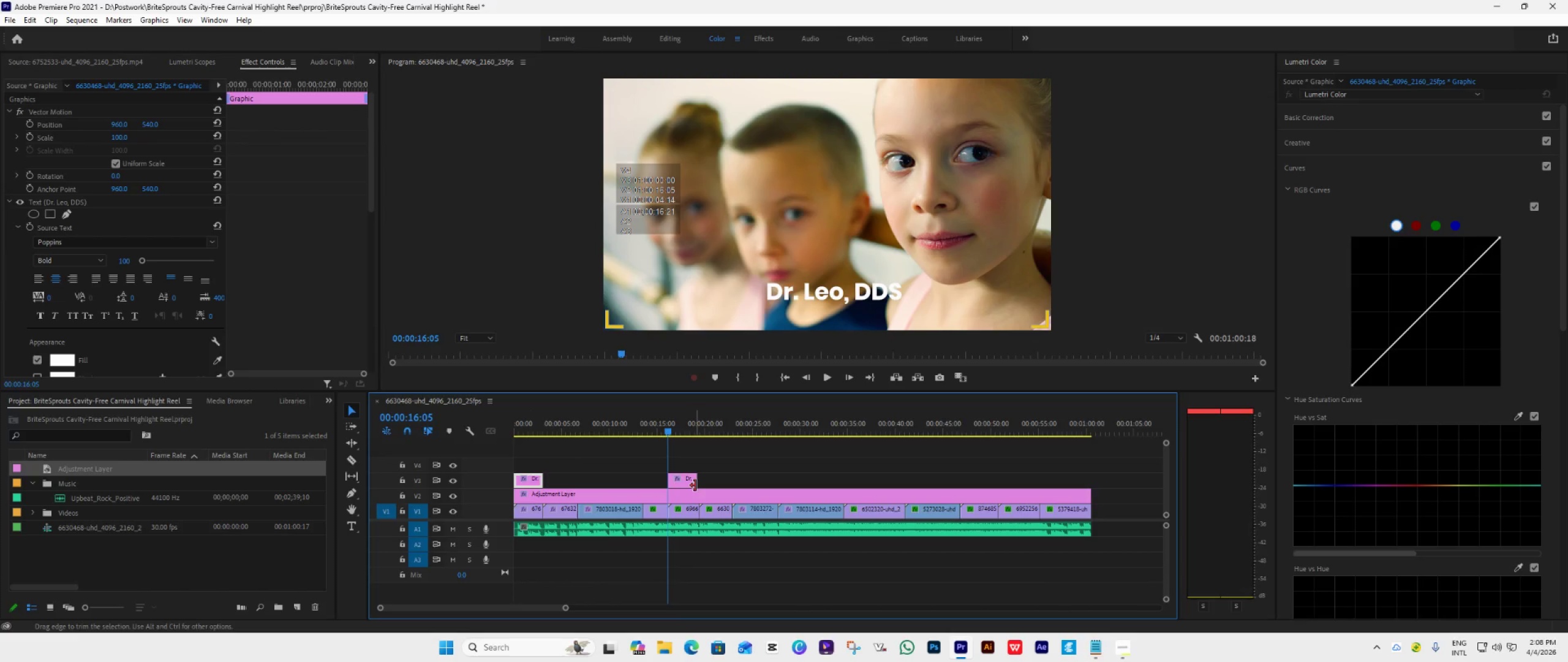 
left_click_drag(start_coordinate=[695, 484], to_coordinate=[701, 485])
 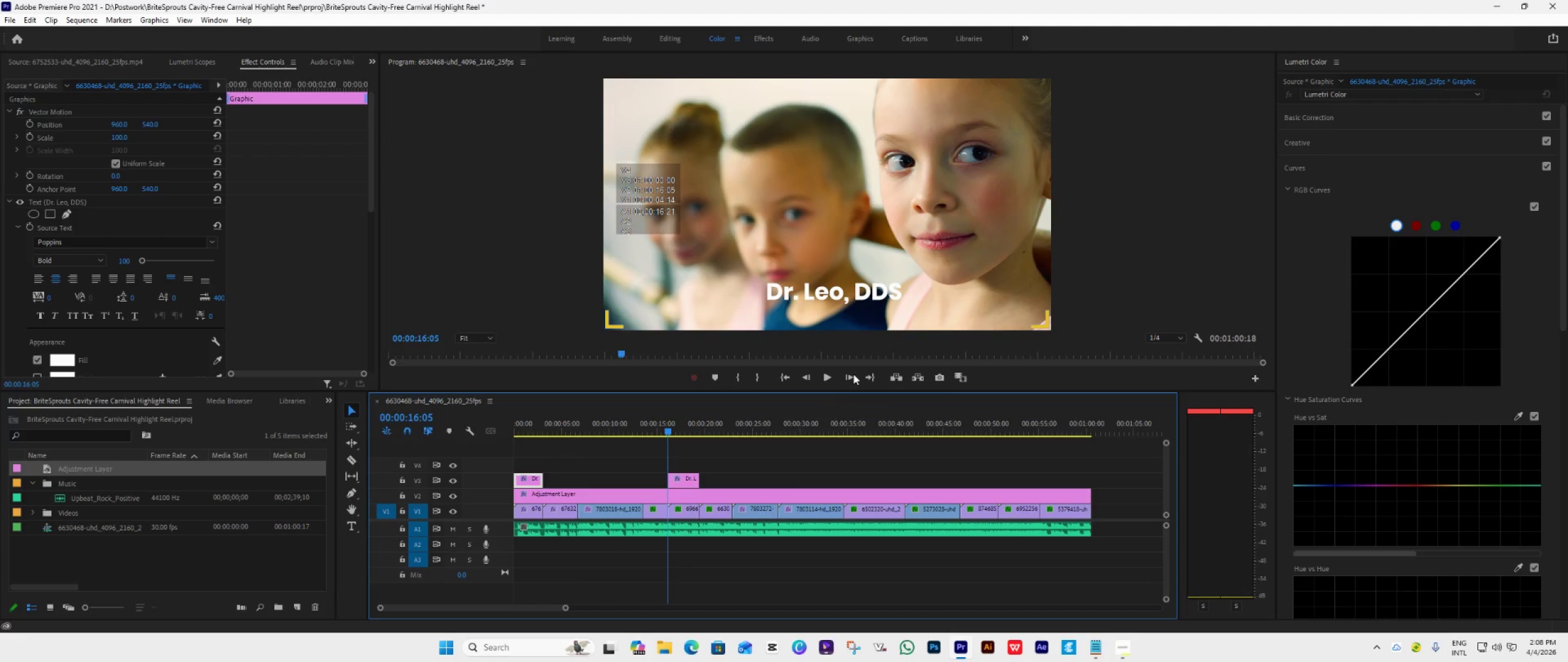 
double_click([843, 295])
 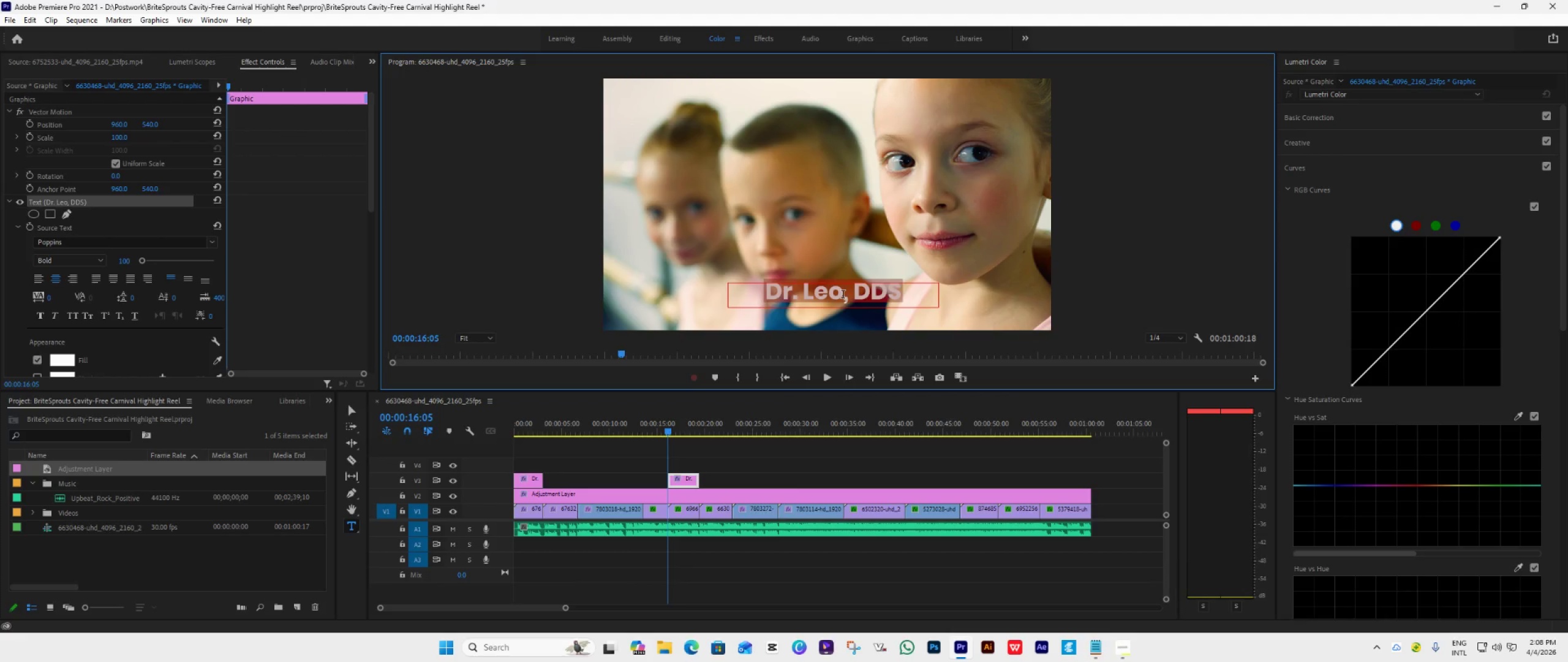 
type(Painting)
 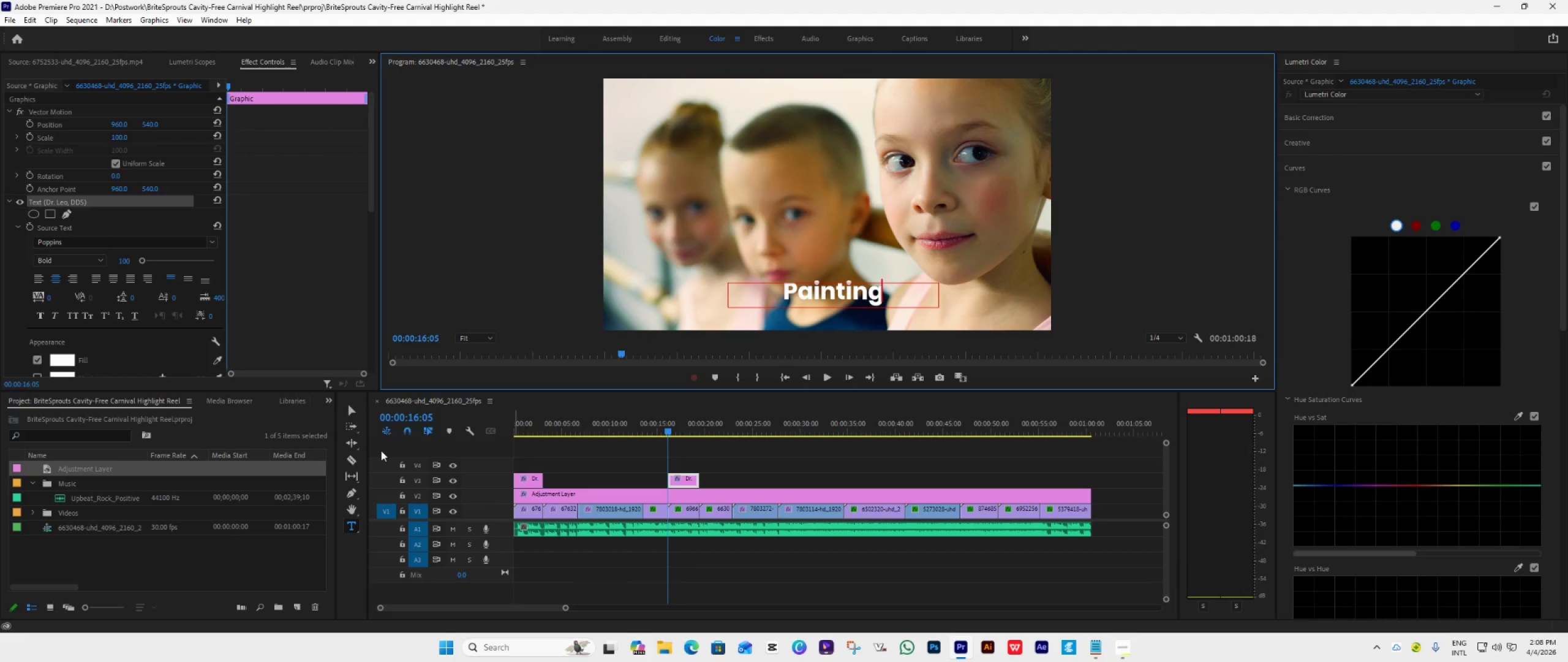 
left_click([345, 411])
 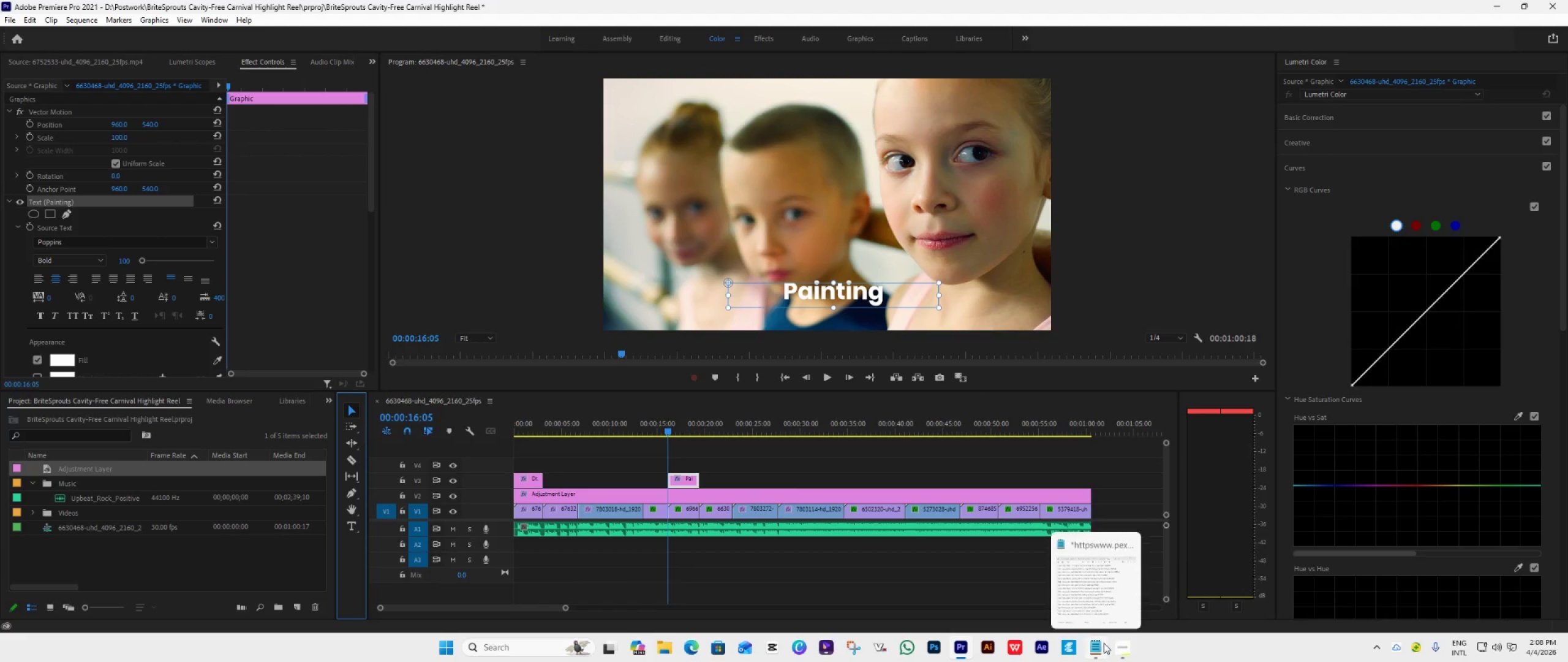 
left_click([1123, 647])